 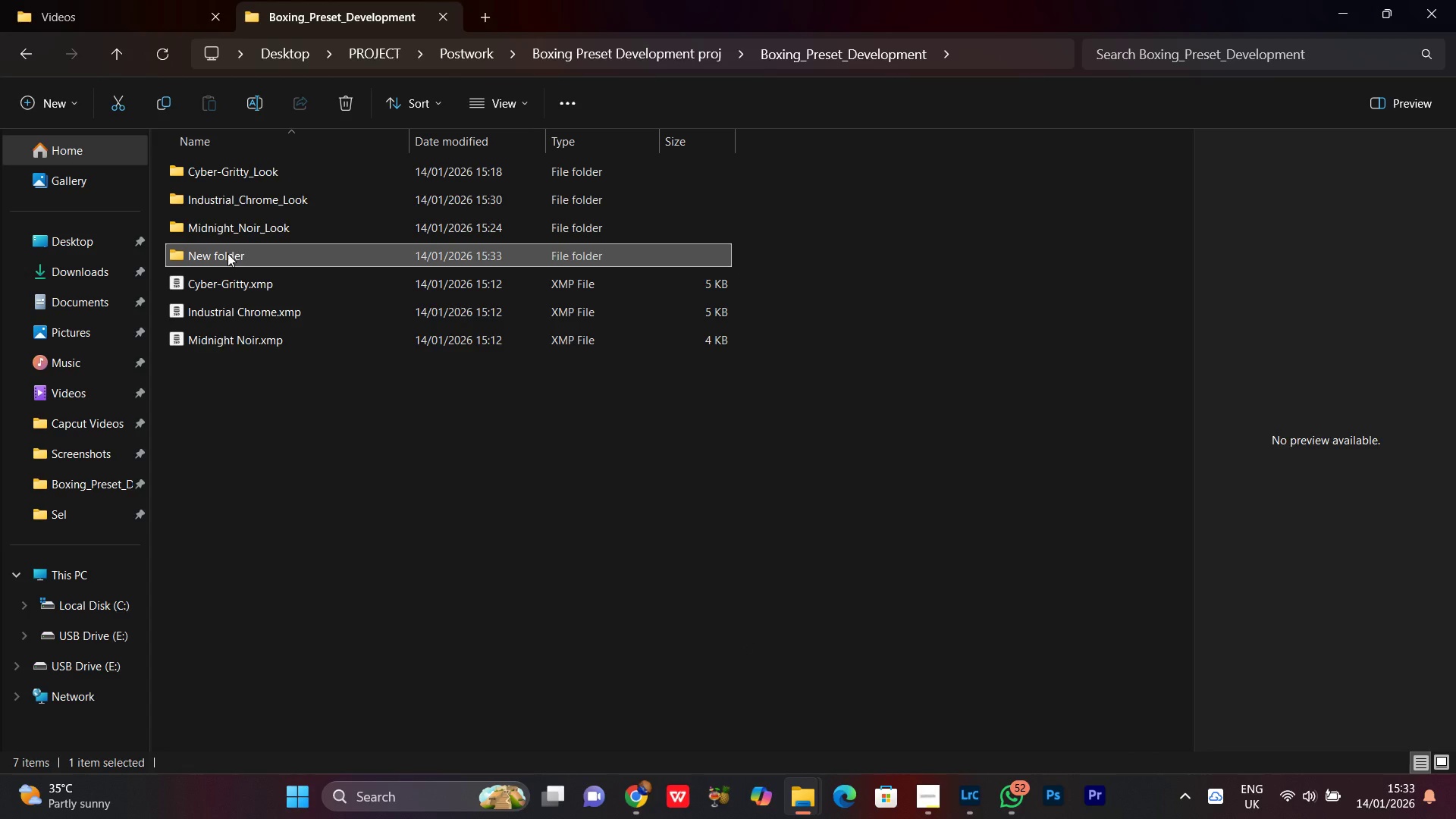 
right_click([228, 253])
 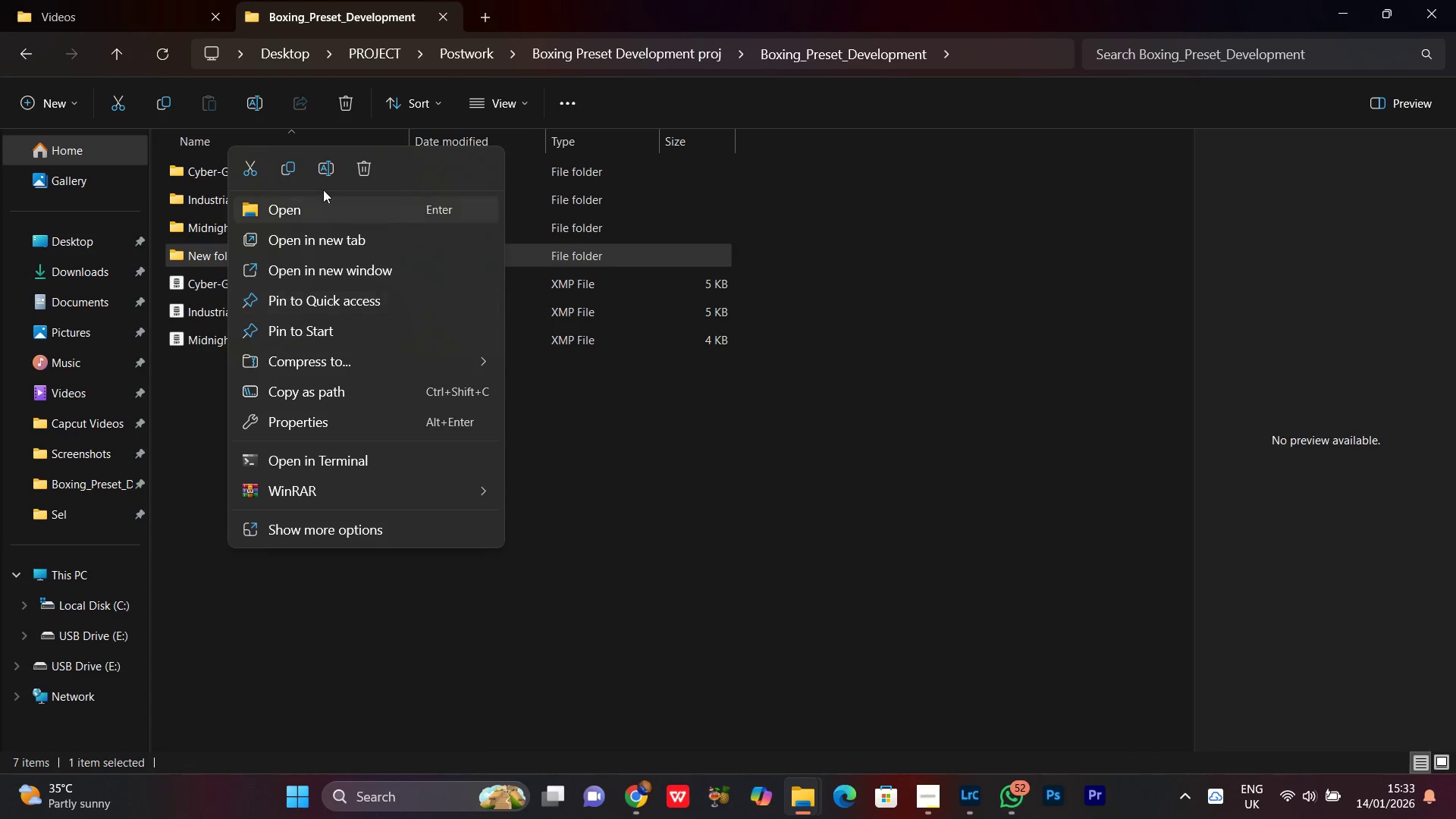 
left_click([324, 175])
 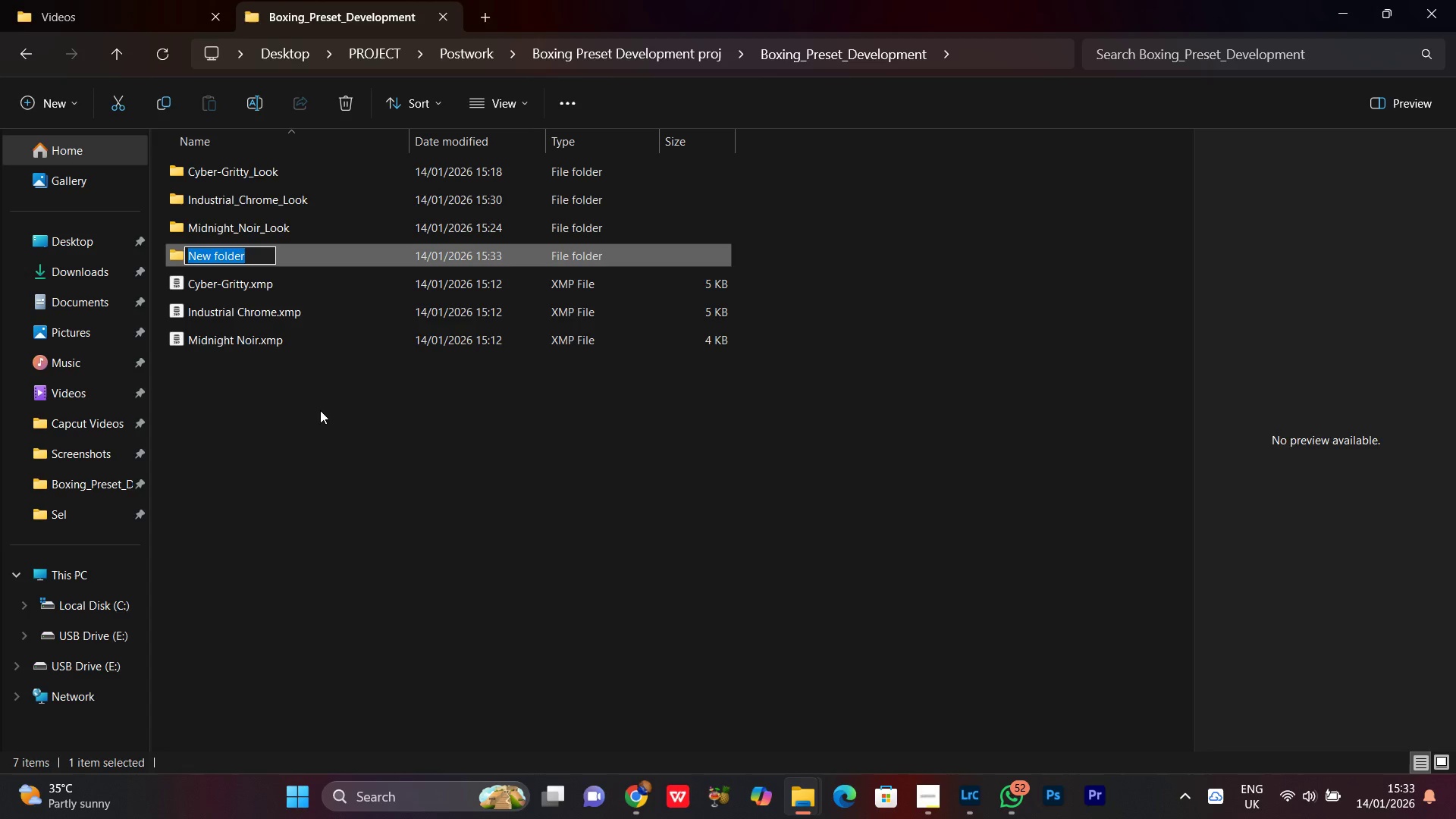 
key(Control+V)
 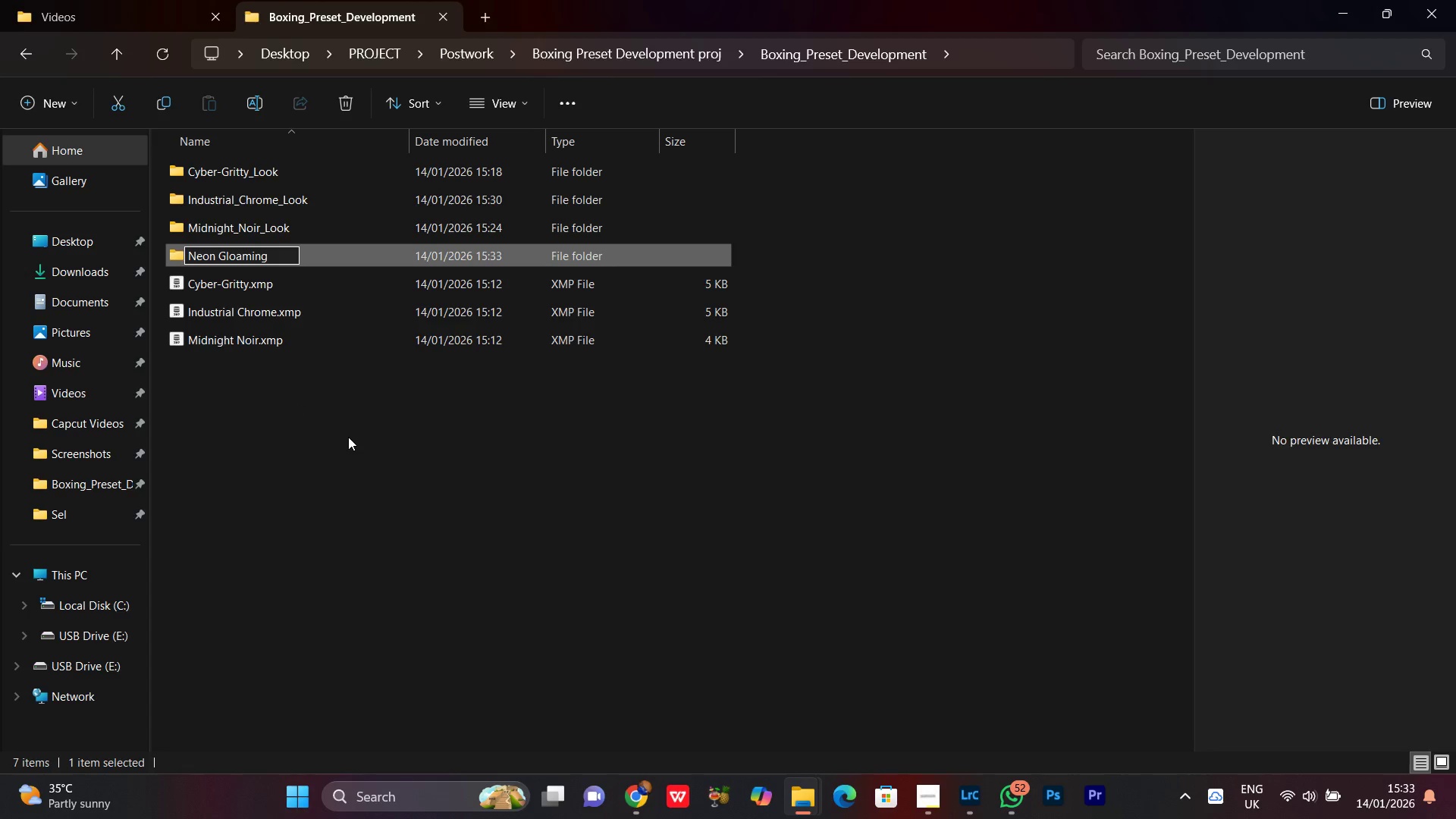 
type( PRE)
key(Backspace)
key(Backspace)
key(Backspace)
key(Backspace)
type(_Preset_Pack)
 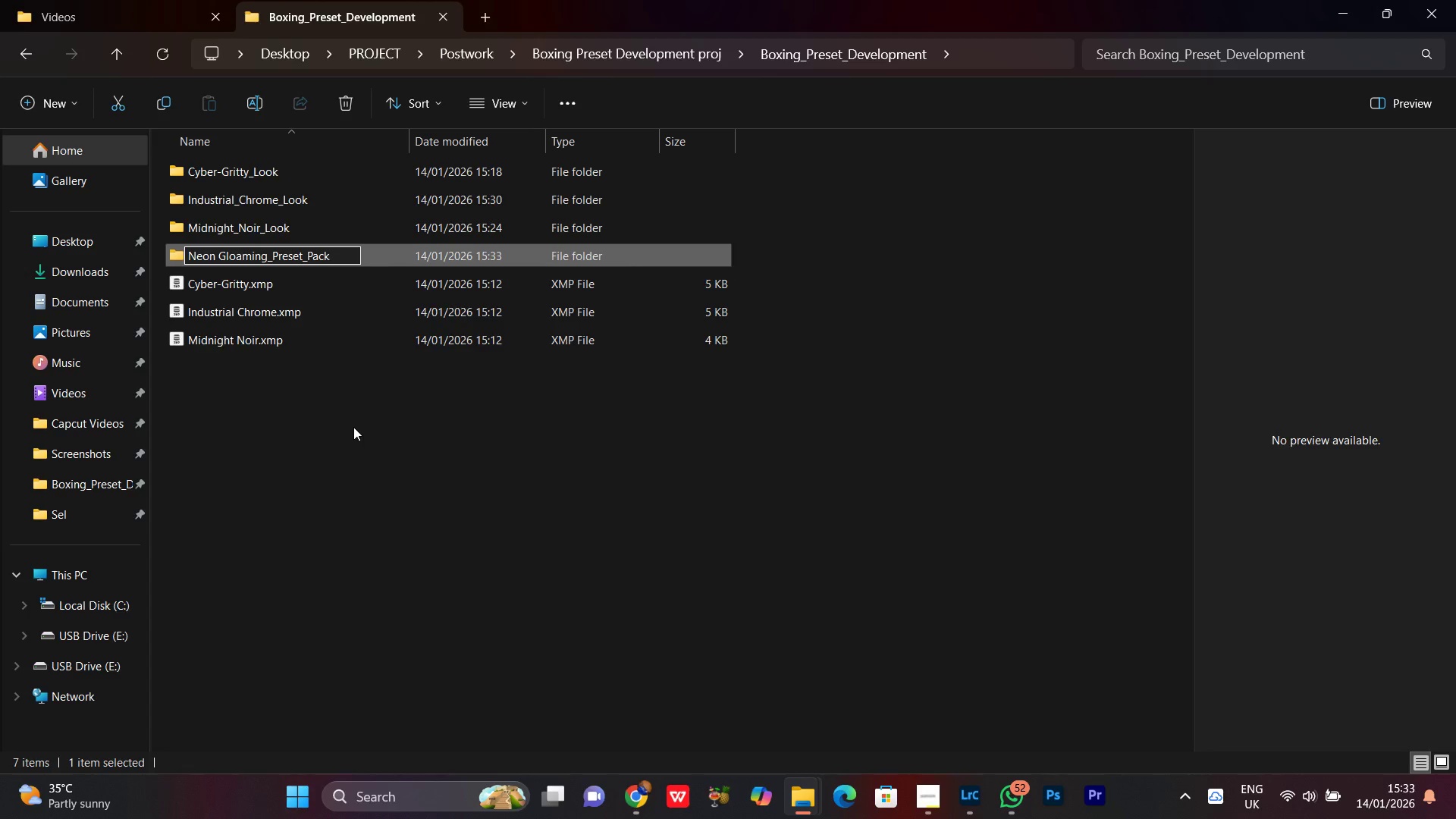 
left_click([221, 254])
 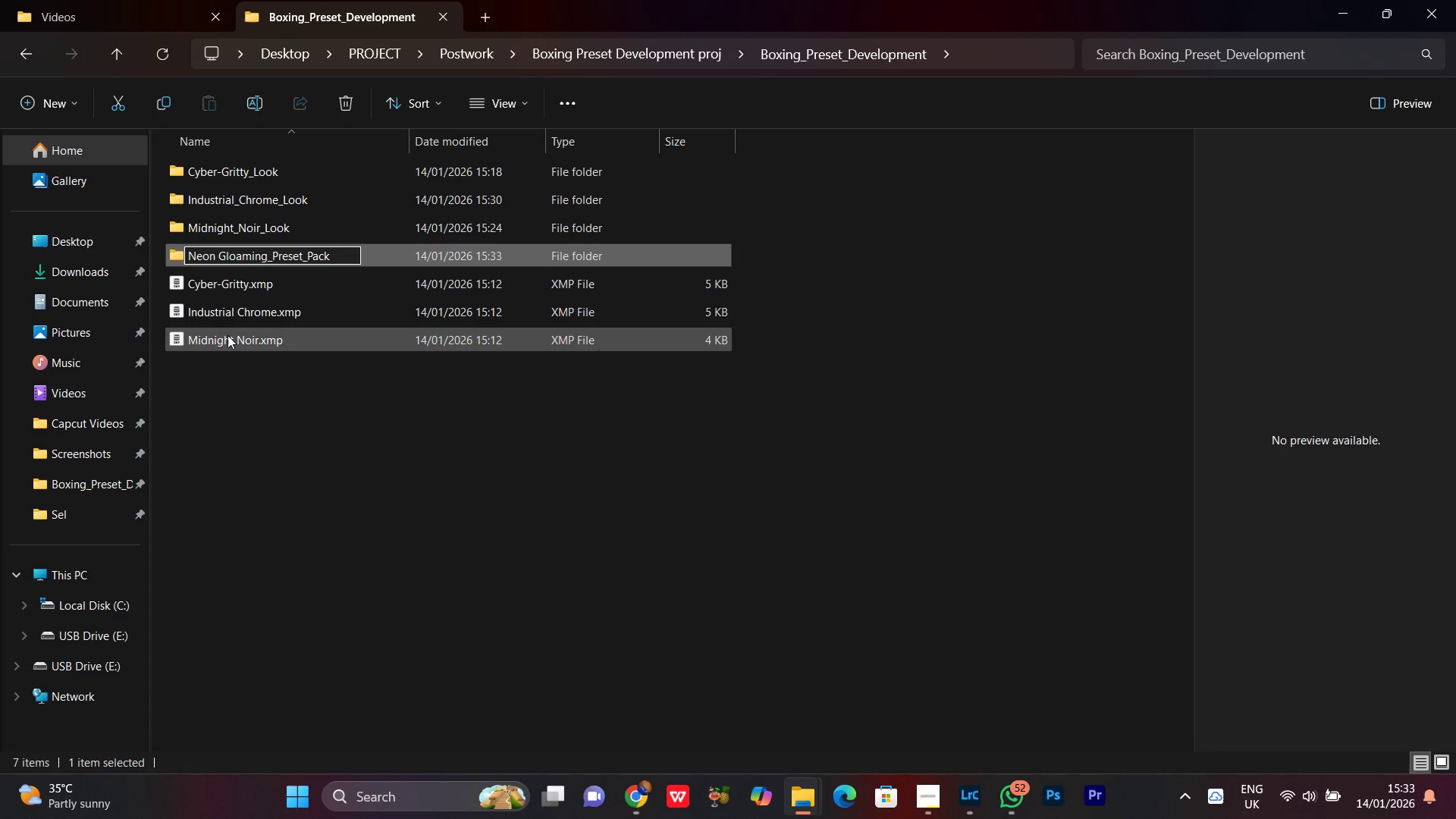 
key(Backspace)
 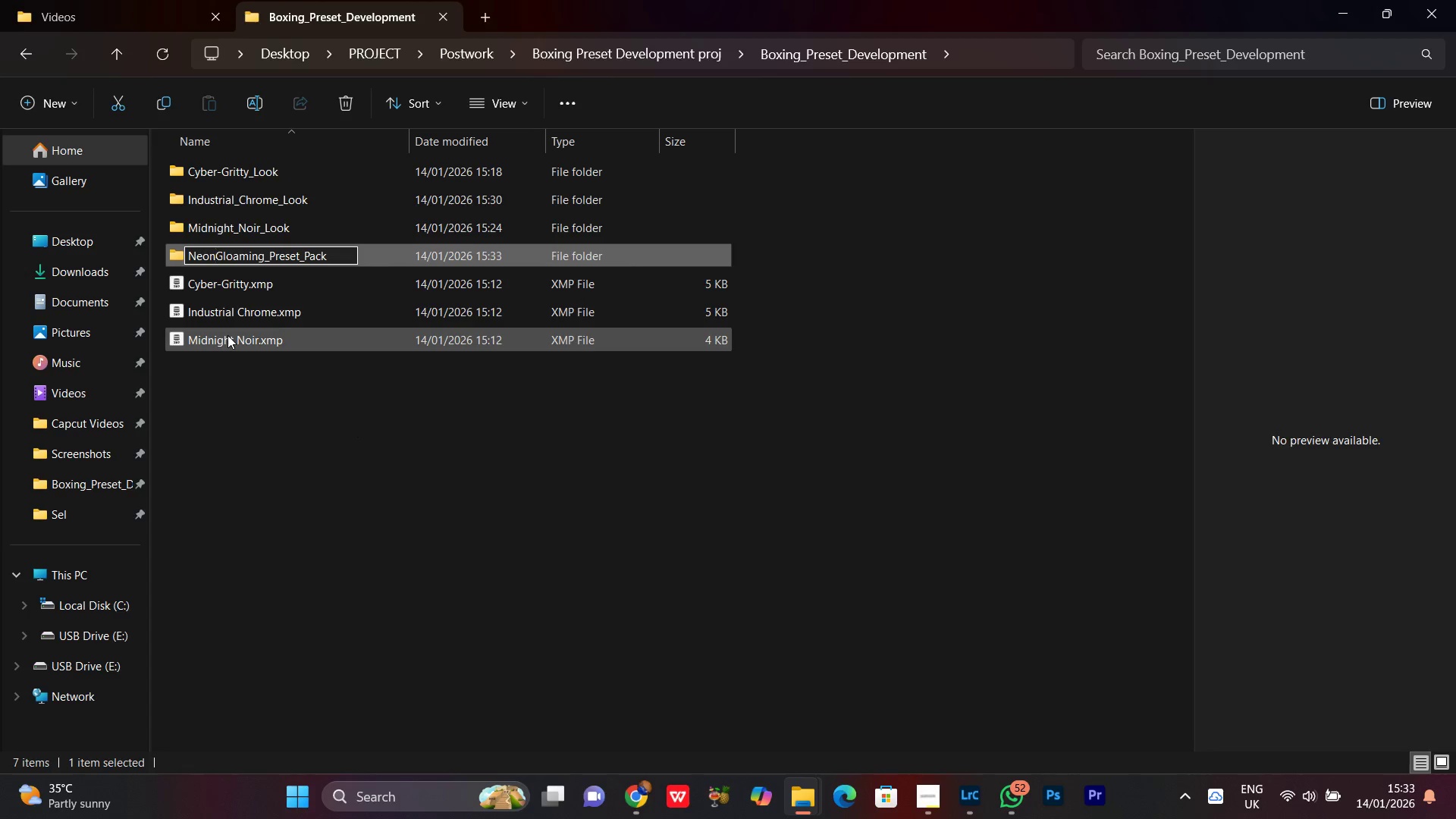 
key(Shift+Minus)
 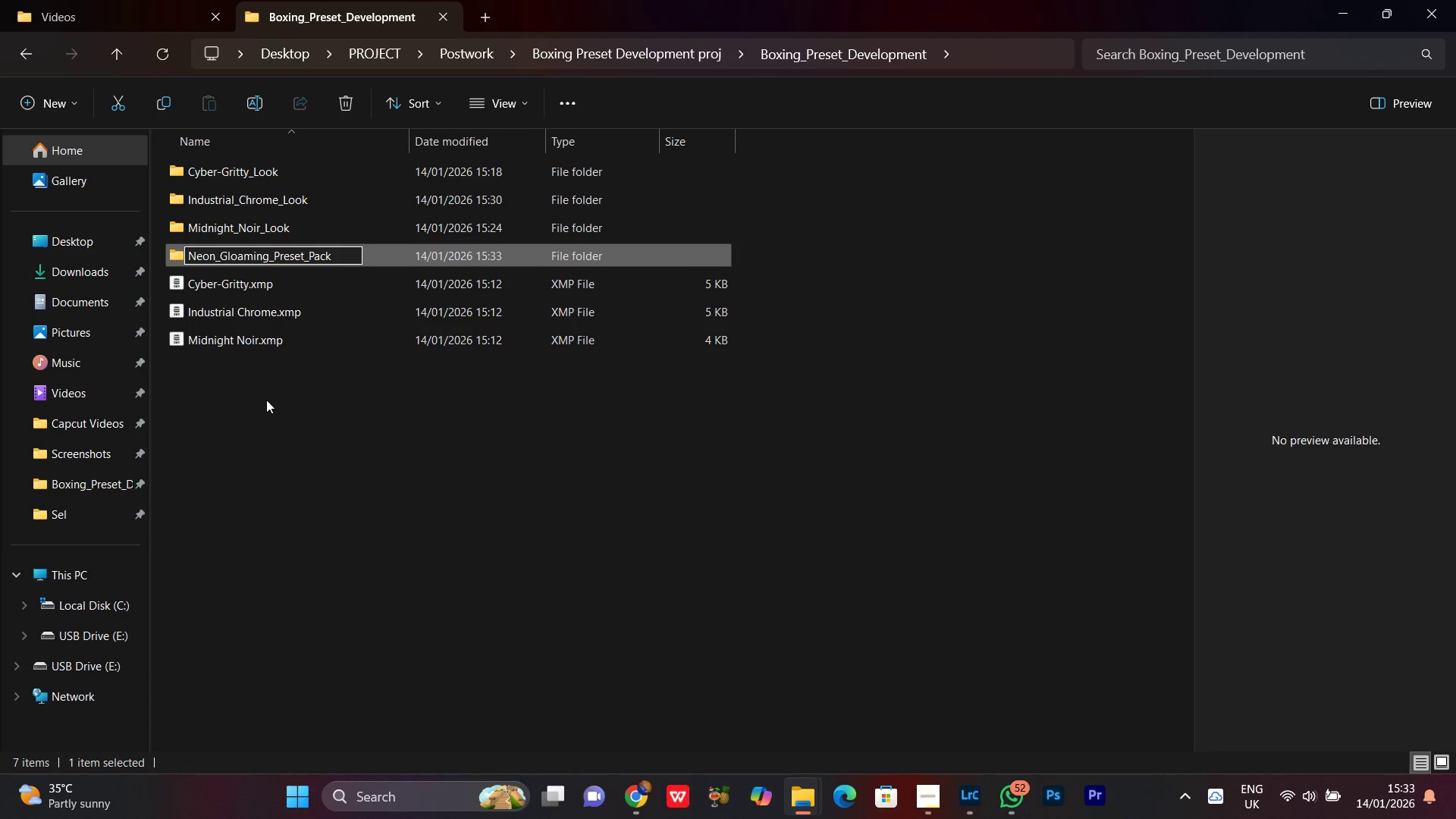 
left_click([265, 397])
 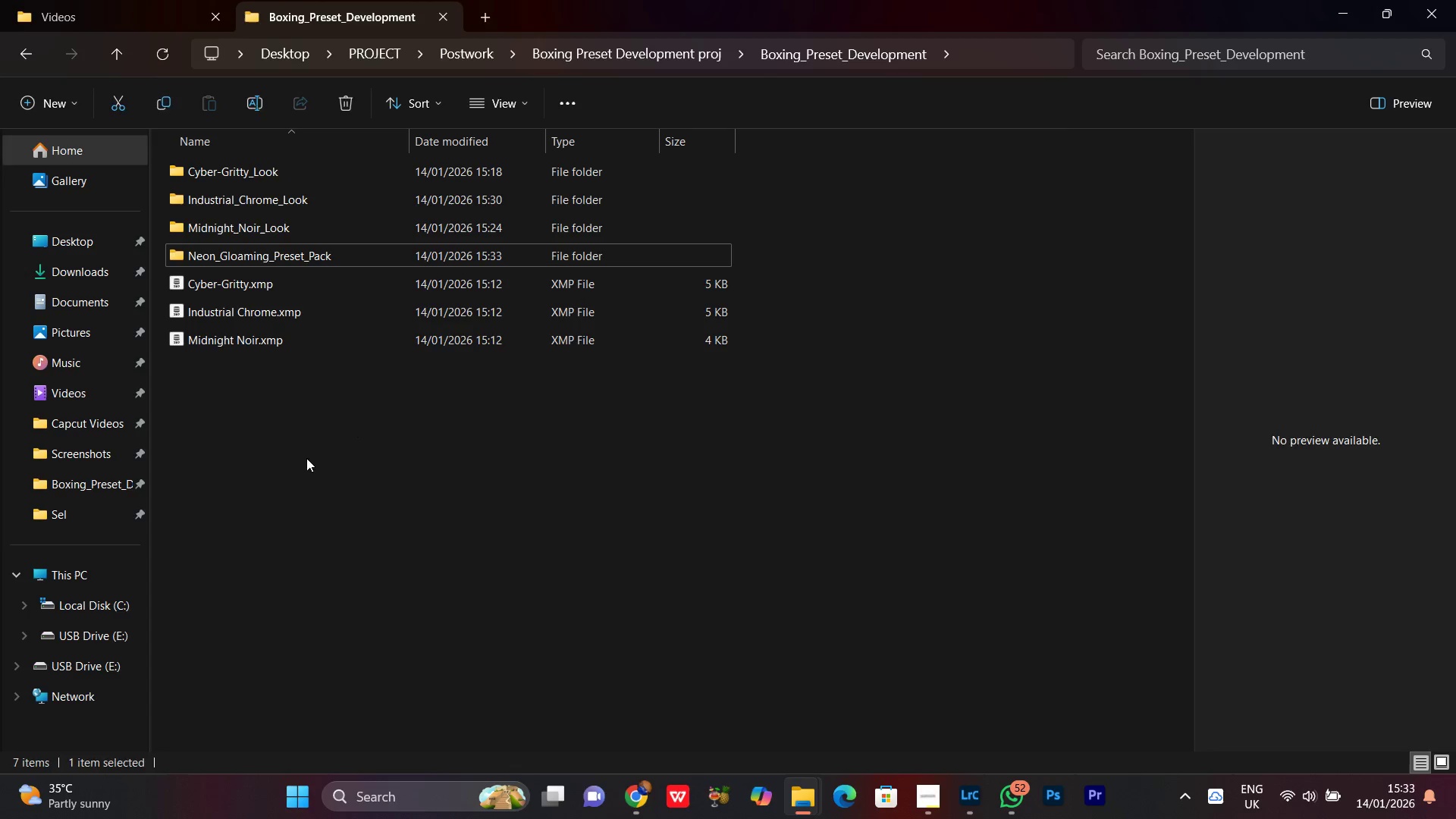 
left_click_drag(start_coordinate=[251, 414], to_coordinate=[278, 284])
 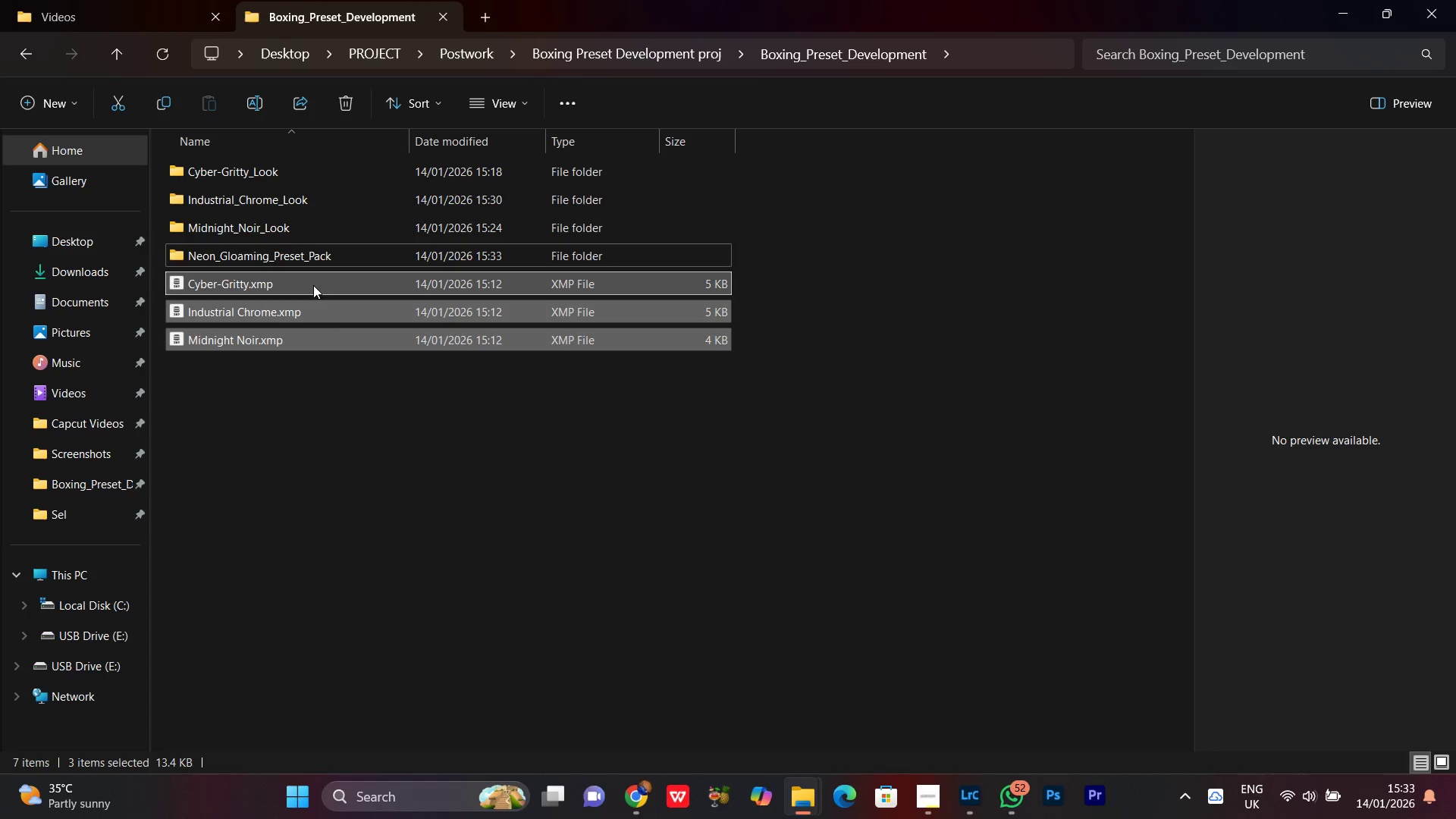 
left_click_drag(start_coordinate=[312, 285], to_coordinate=[309, 257])
 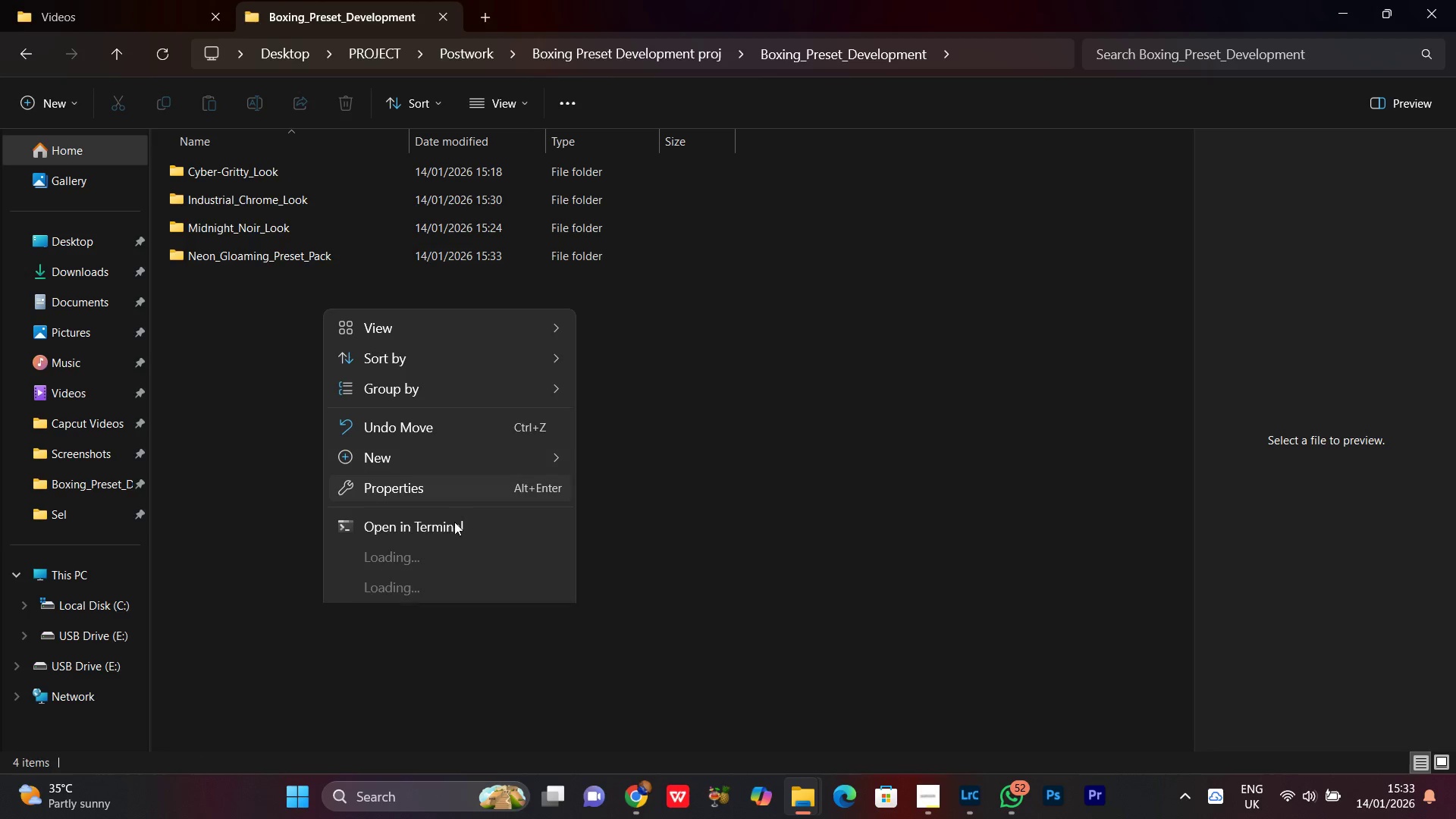 
left_click([418, 561])
 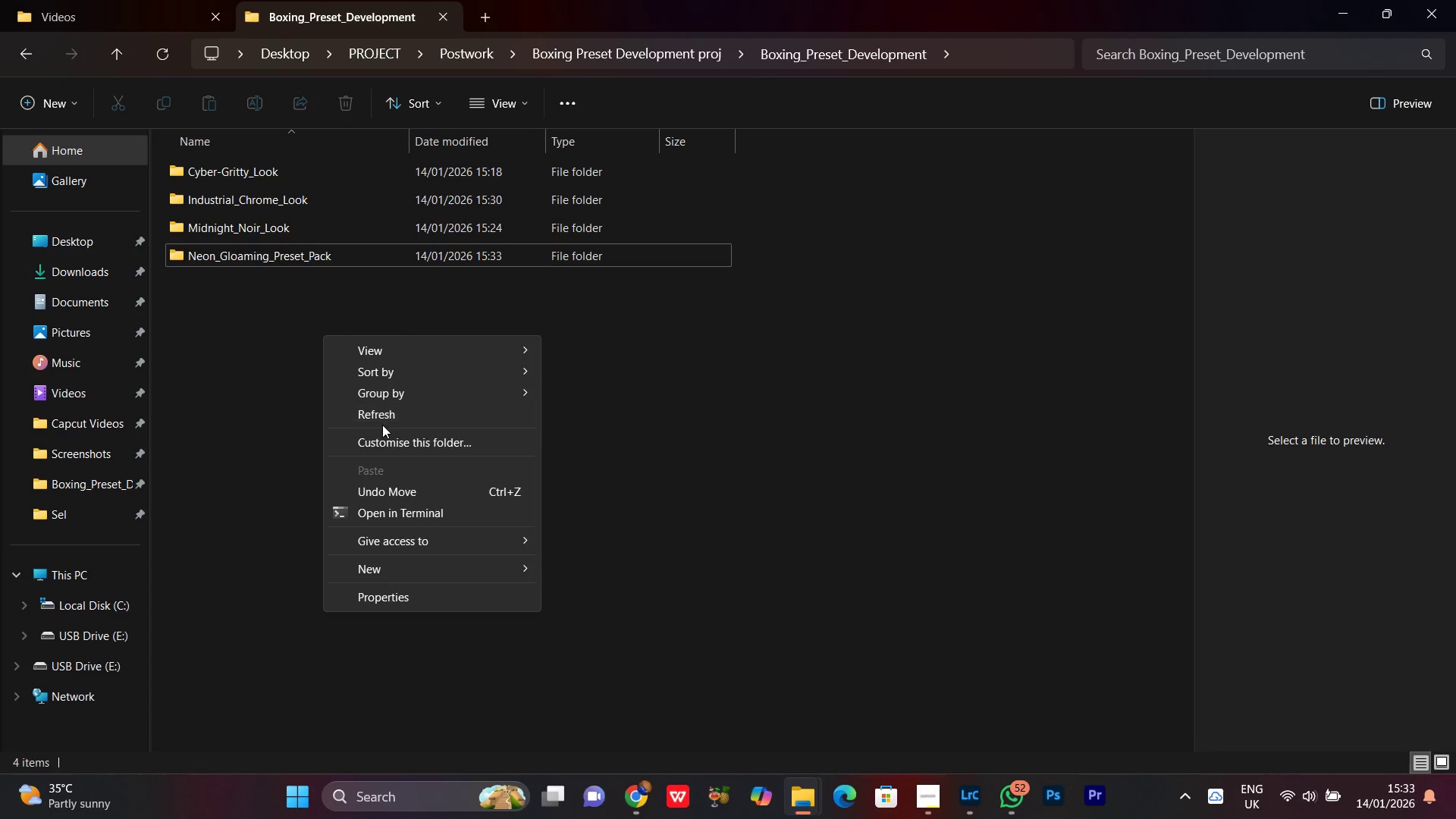 
left_click([382, 419])
 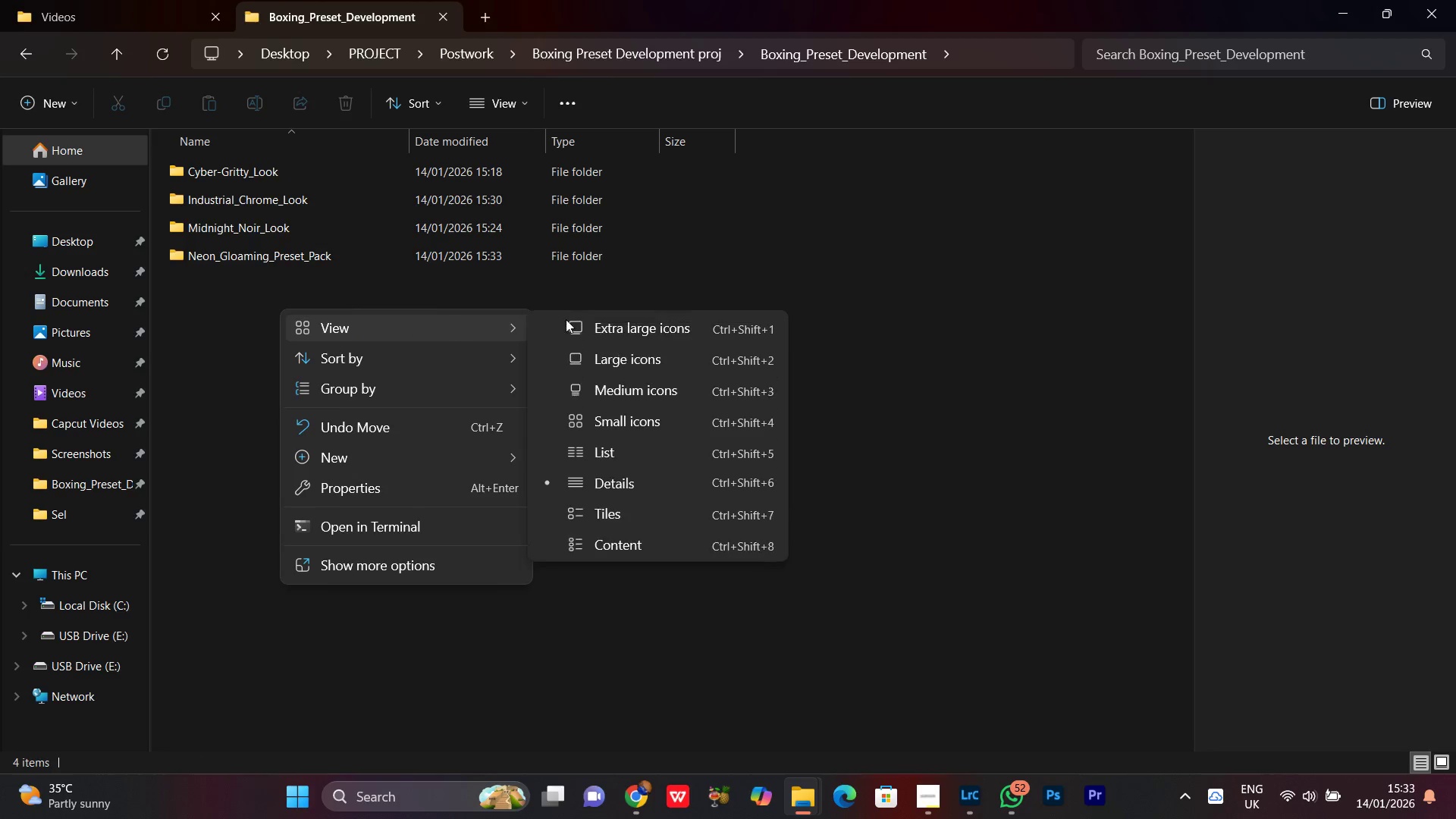 
left_click([656, 372])
 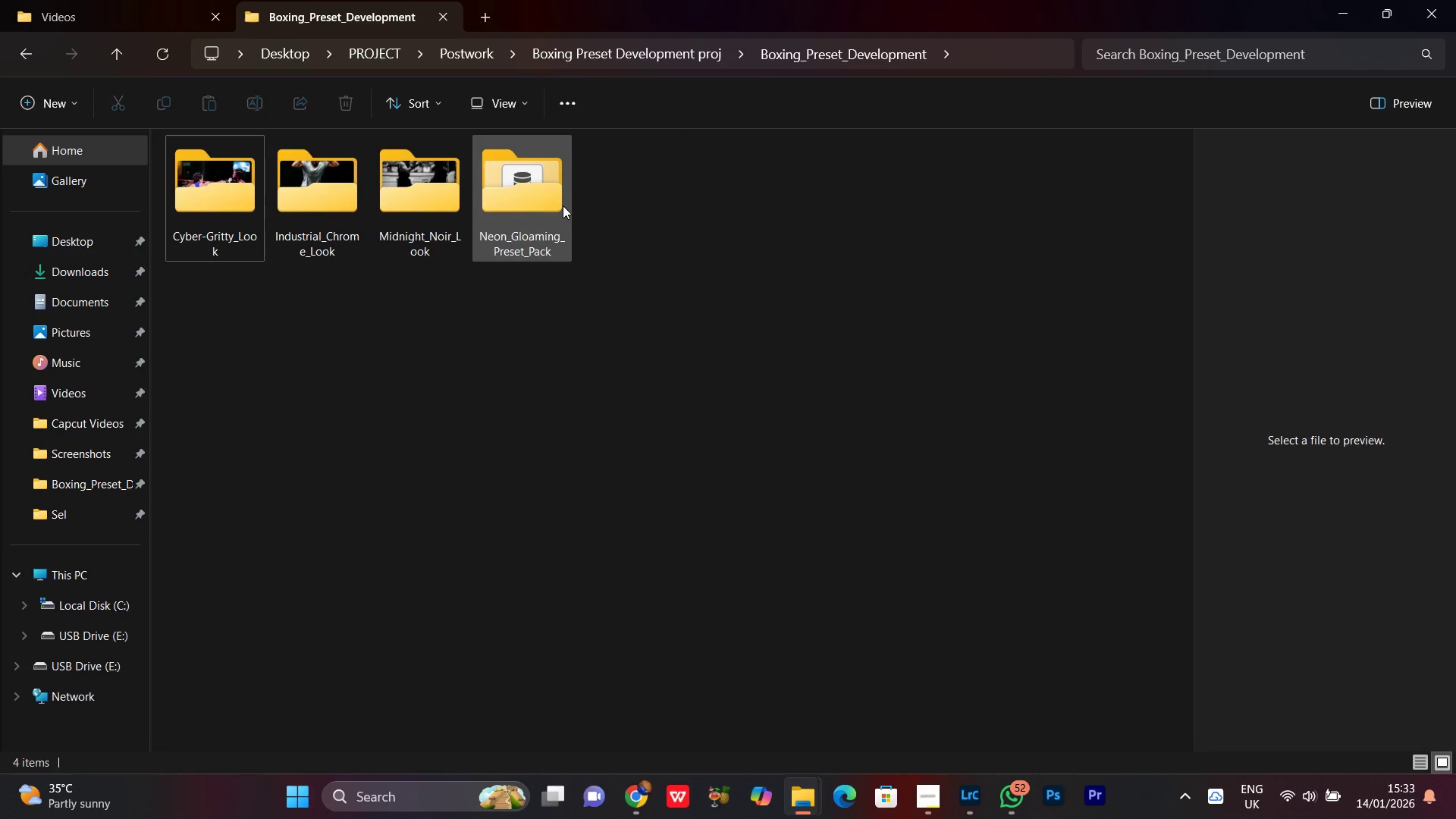 
double_click([563, 206])
 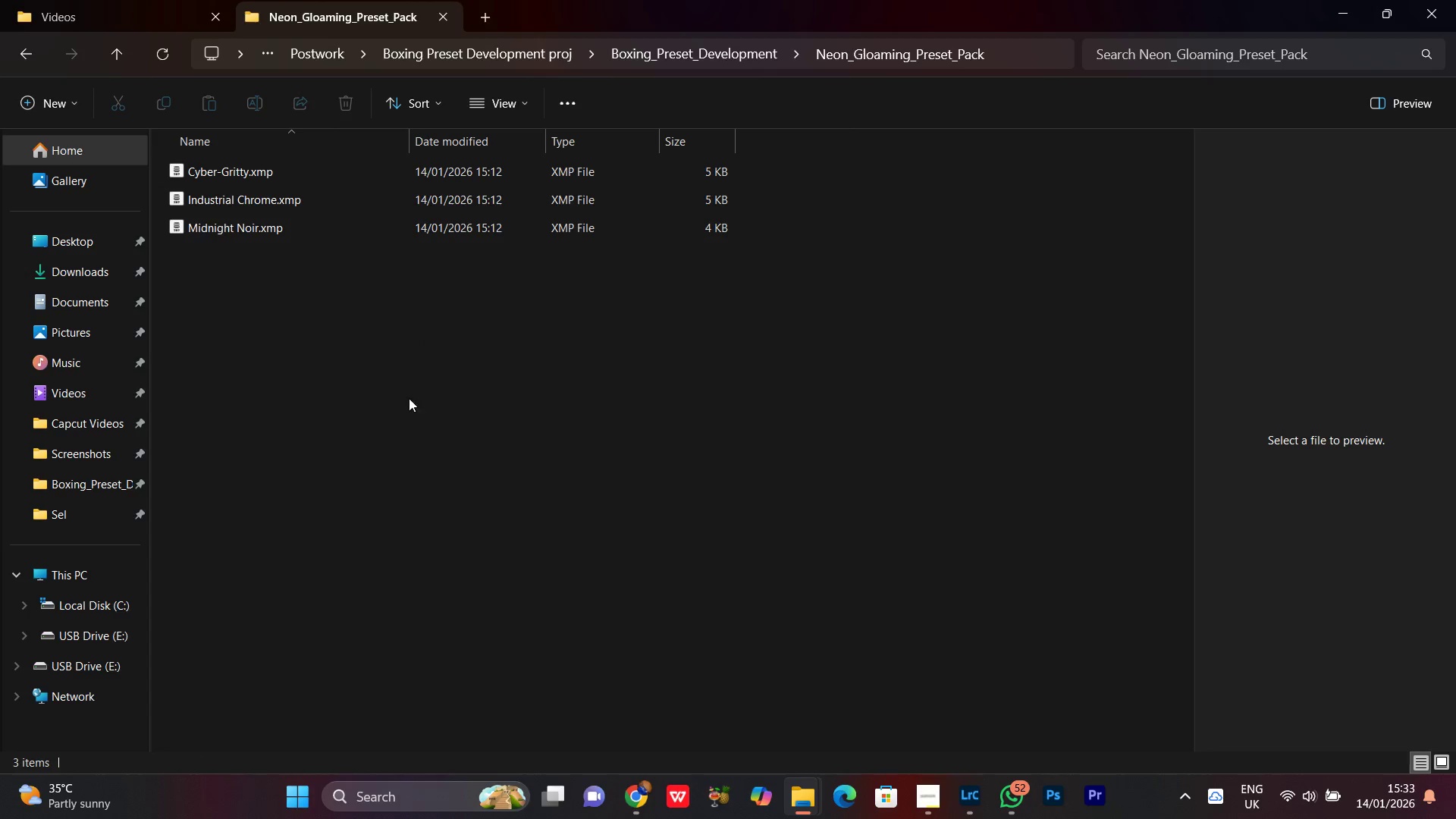 
left_click_drag(start_coordinate=[409, 398], to_coordinate=[404, 389])
 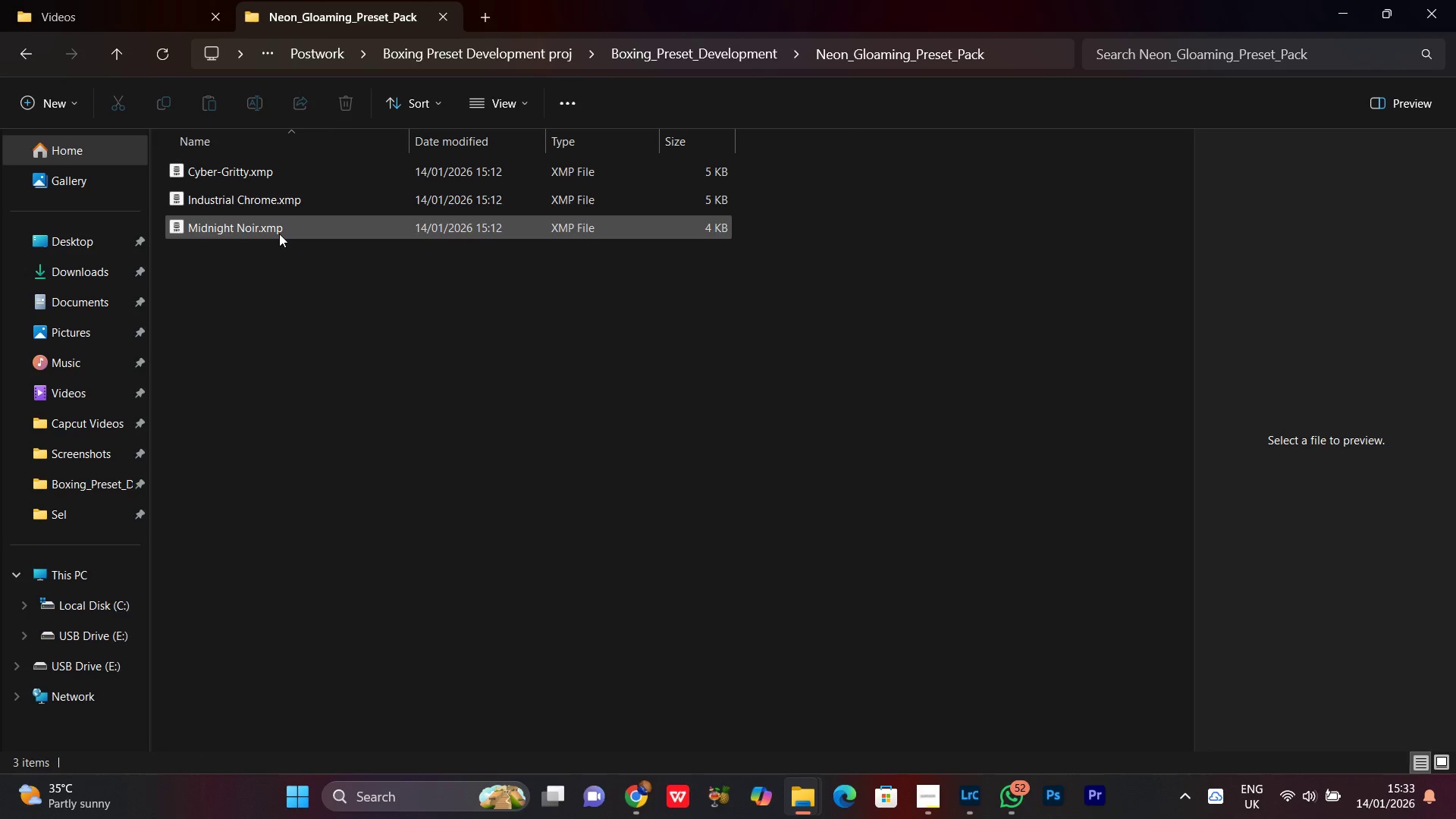 
left_click([279, 234])
 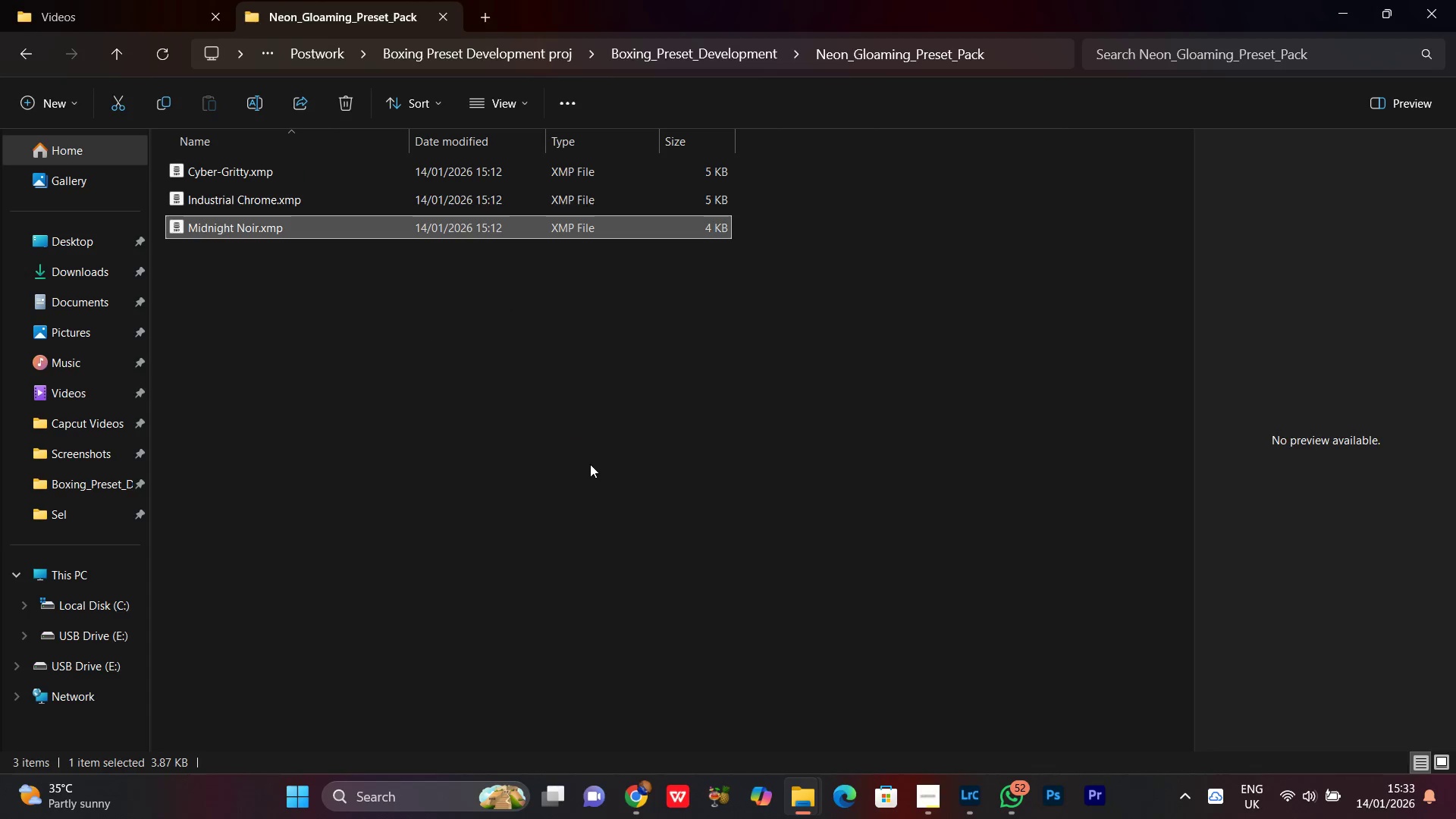 
left_click([590, 464])
 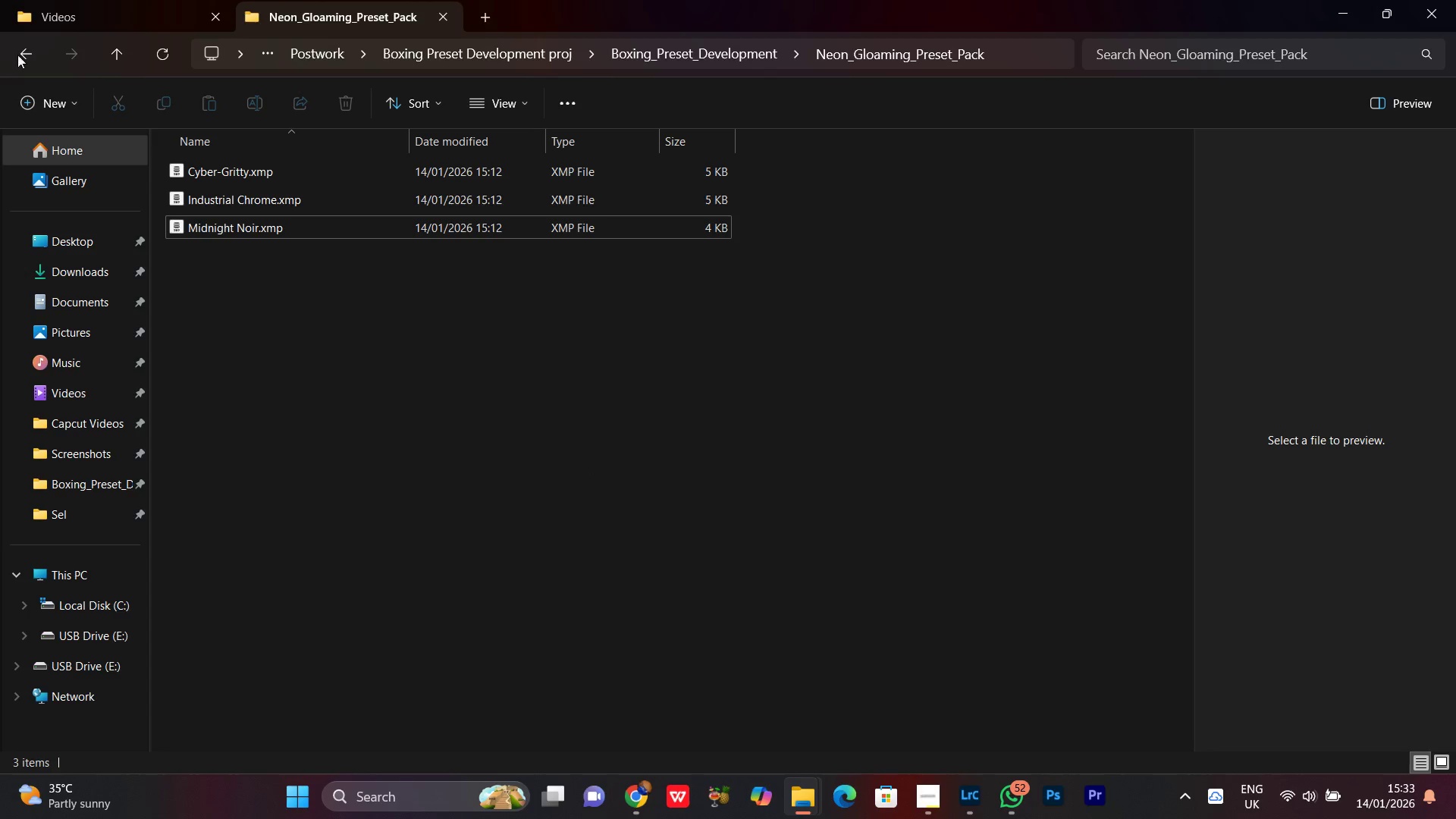 
left_click([27, 49])
 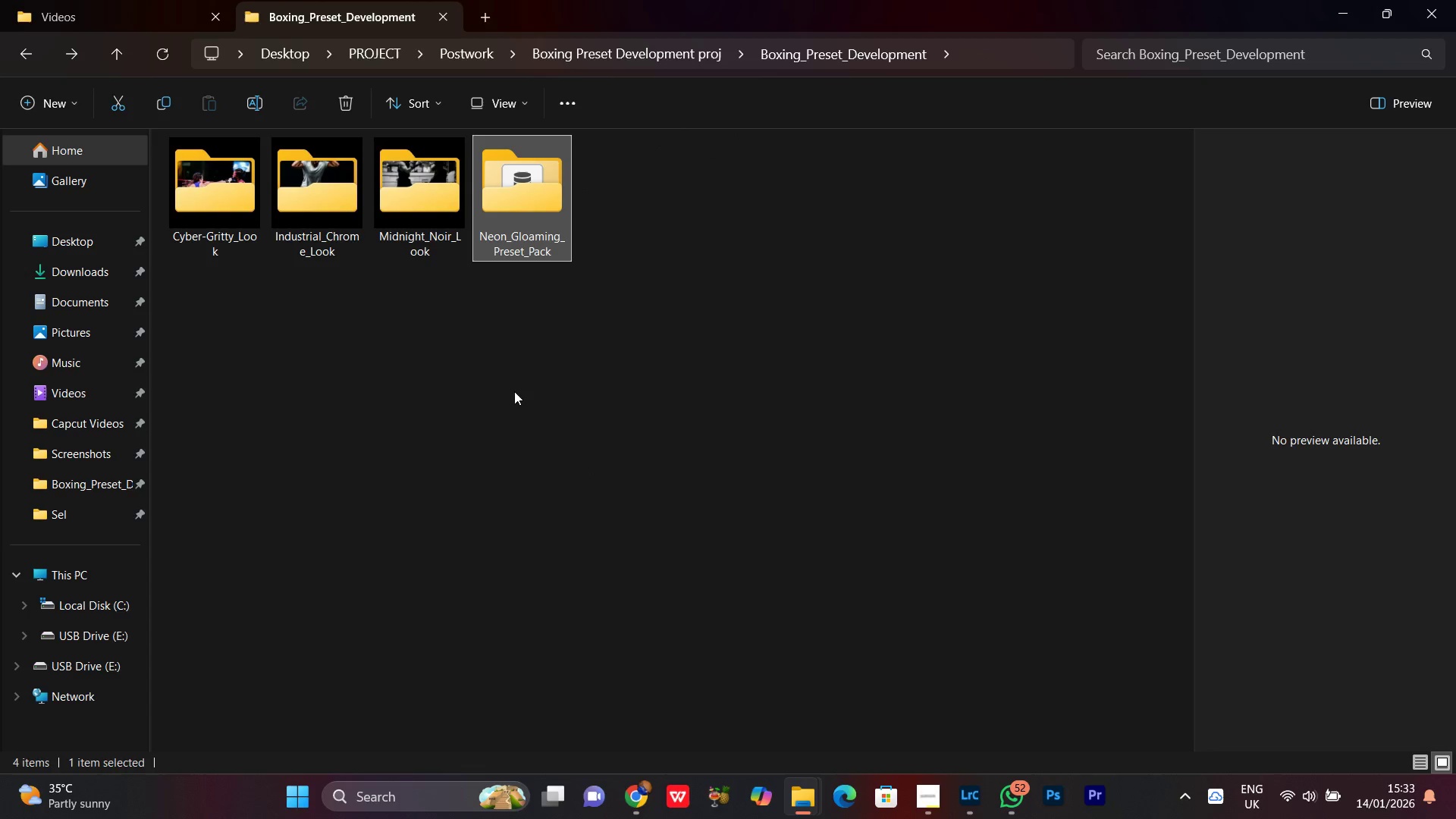 
left_click_drag(start_coordinate=[485, 422], to_coordinate=[476, 411])
 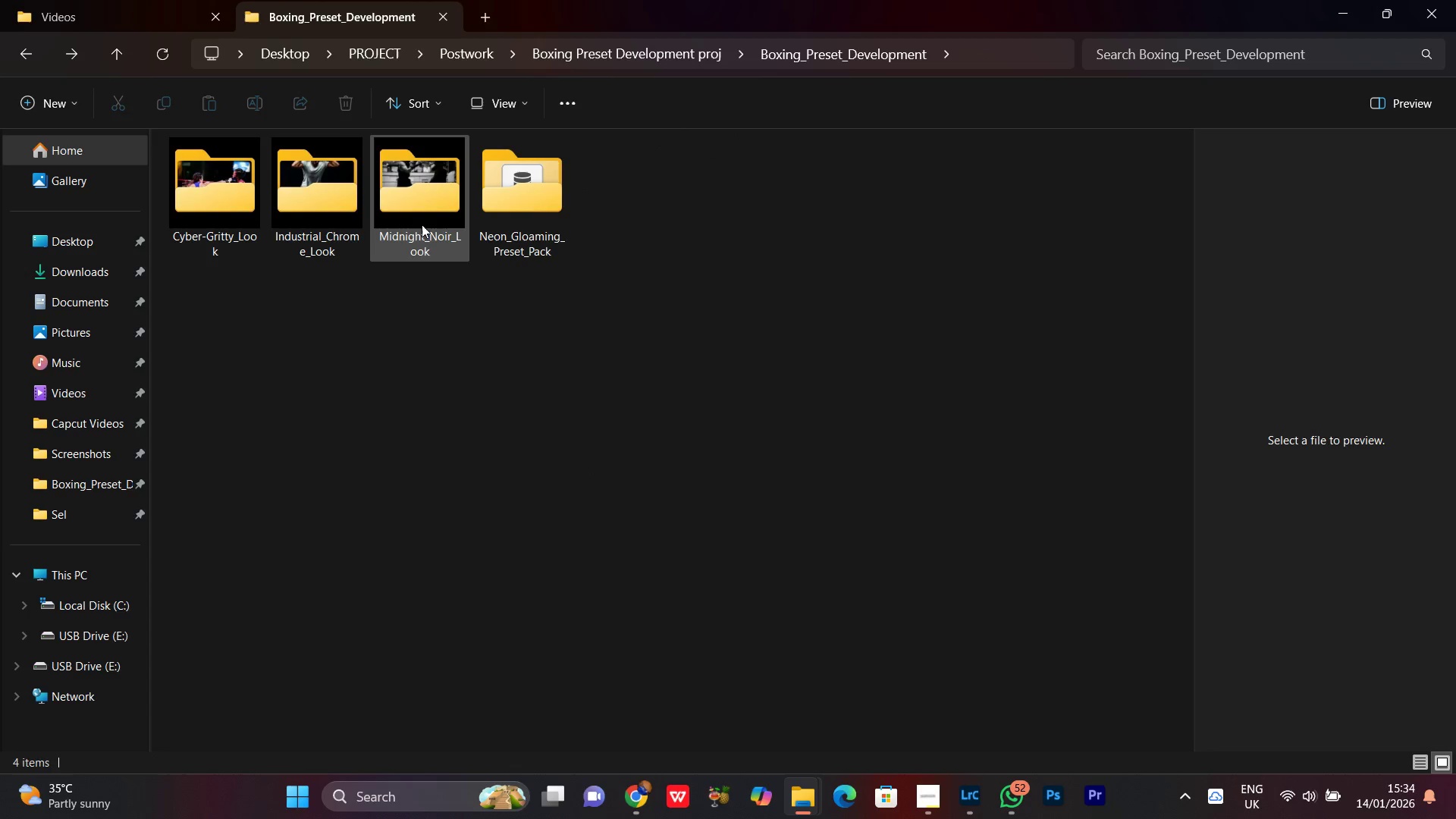 
double_click([422, 224])
 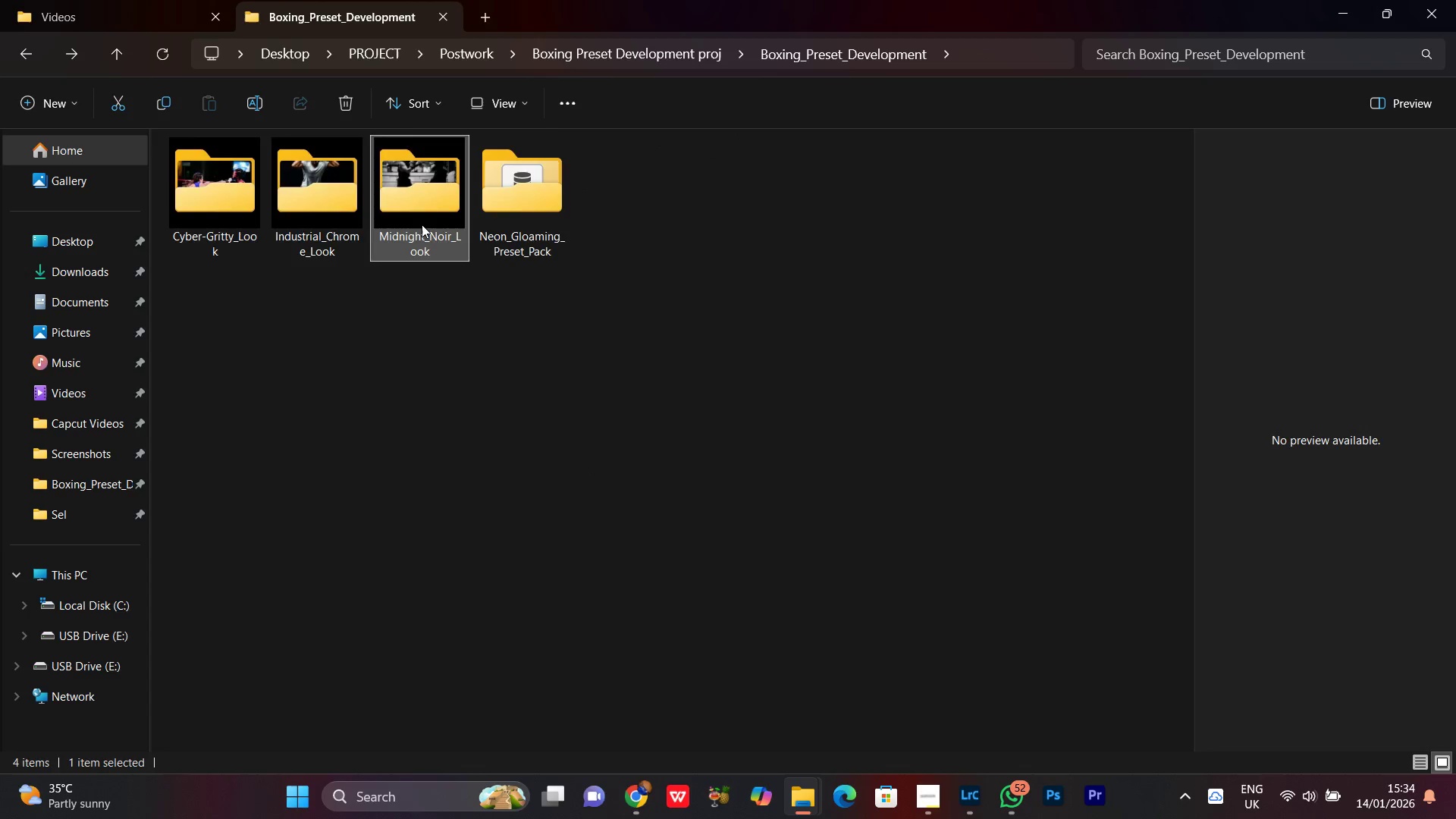 
triple_click([422, 224])
 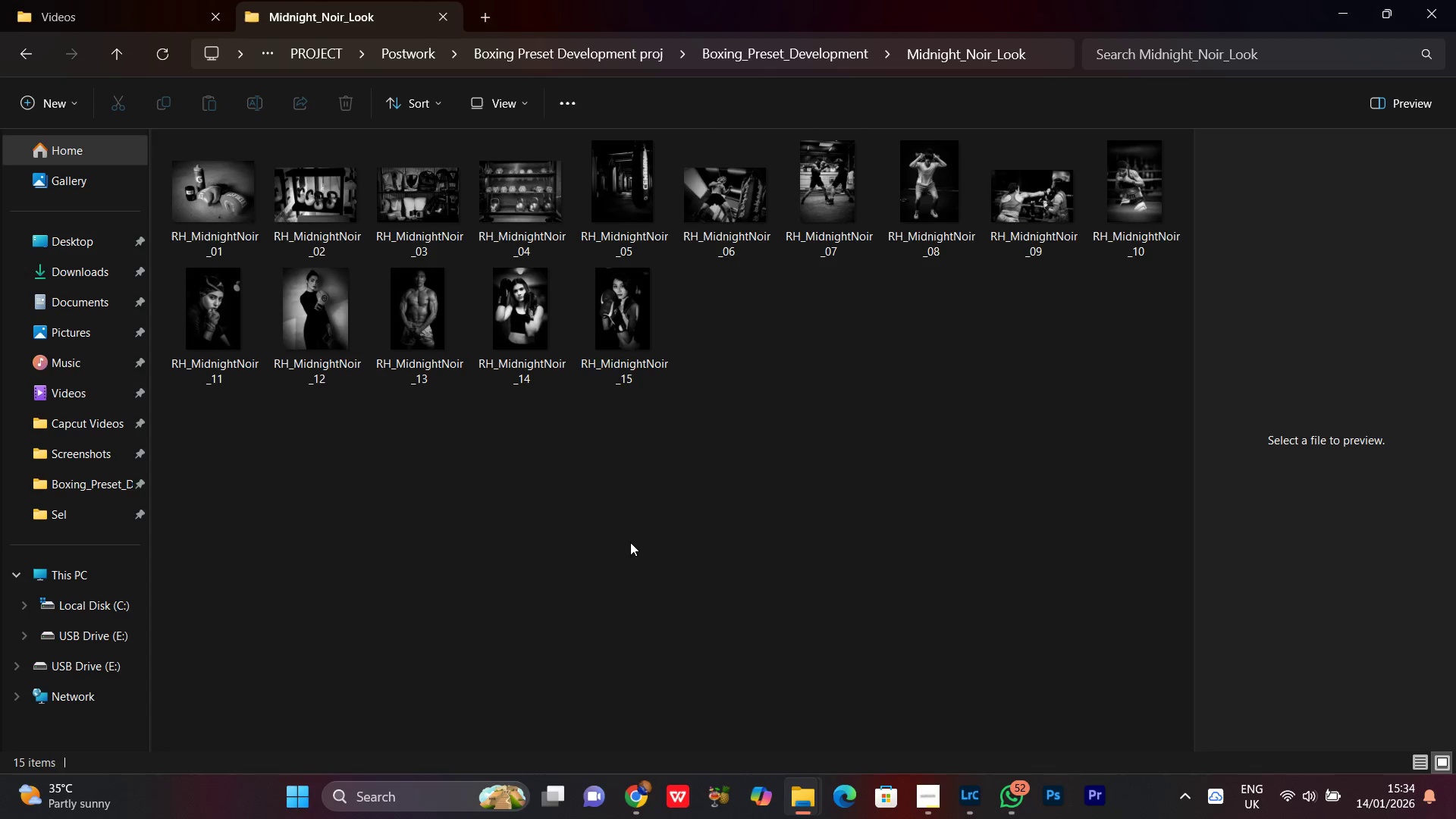 
scroll: coordinate [635, 530], scroll_direction: none, amount: 0.0
 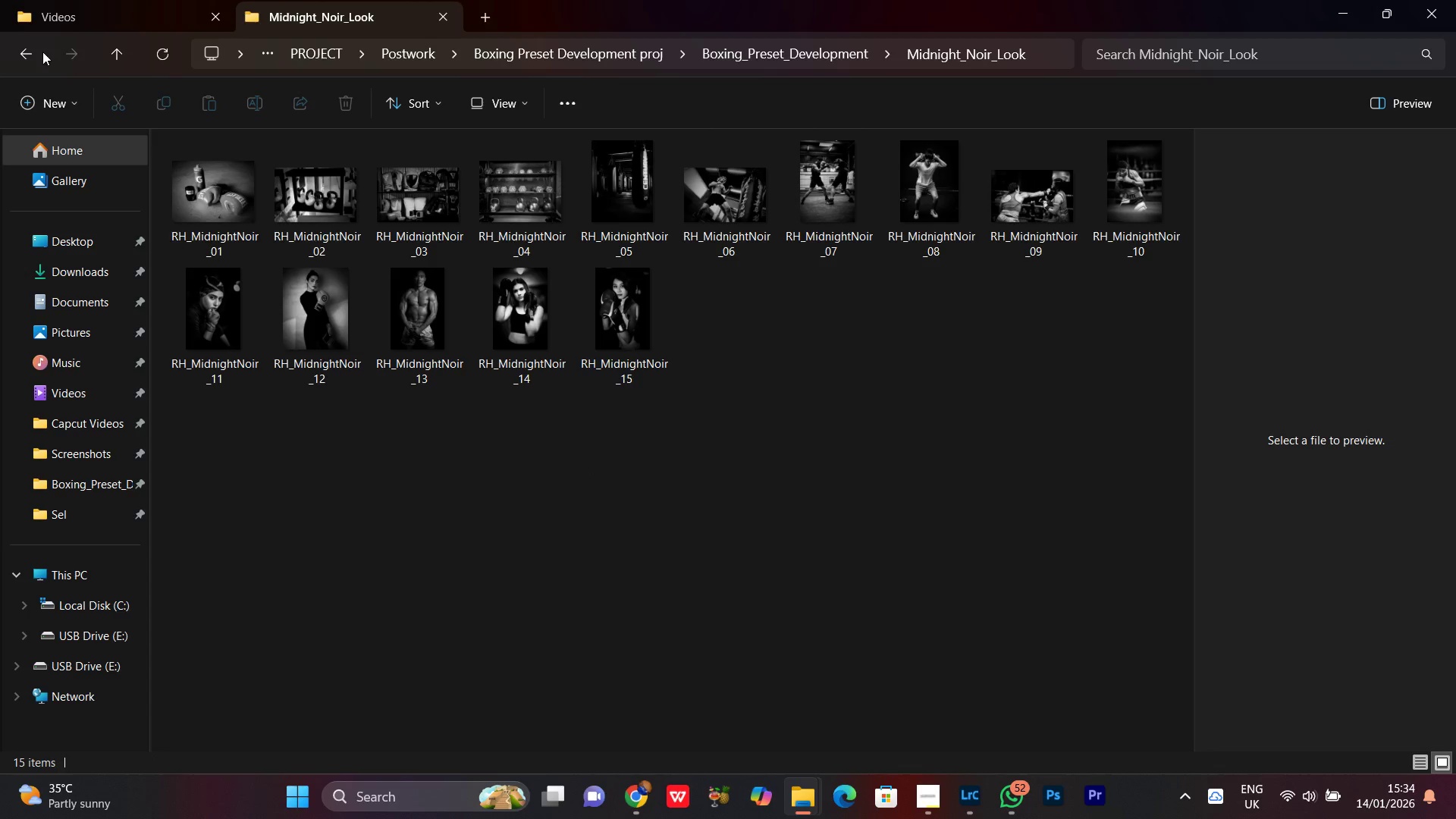 
left_click([36, 52])
 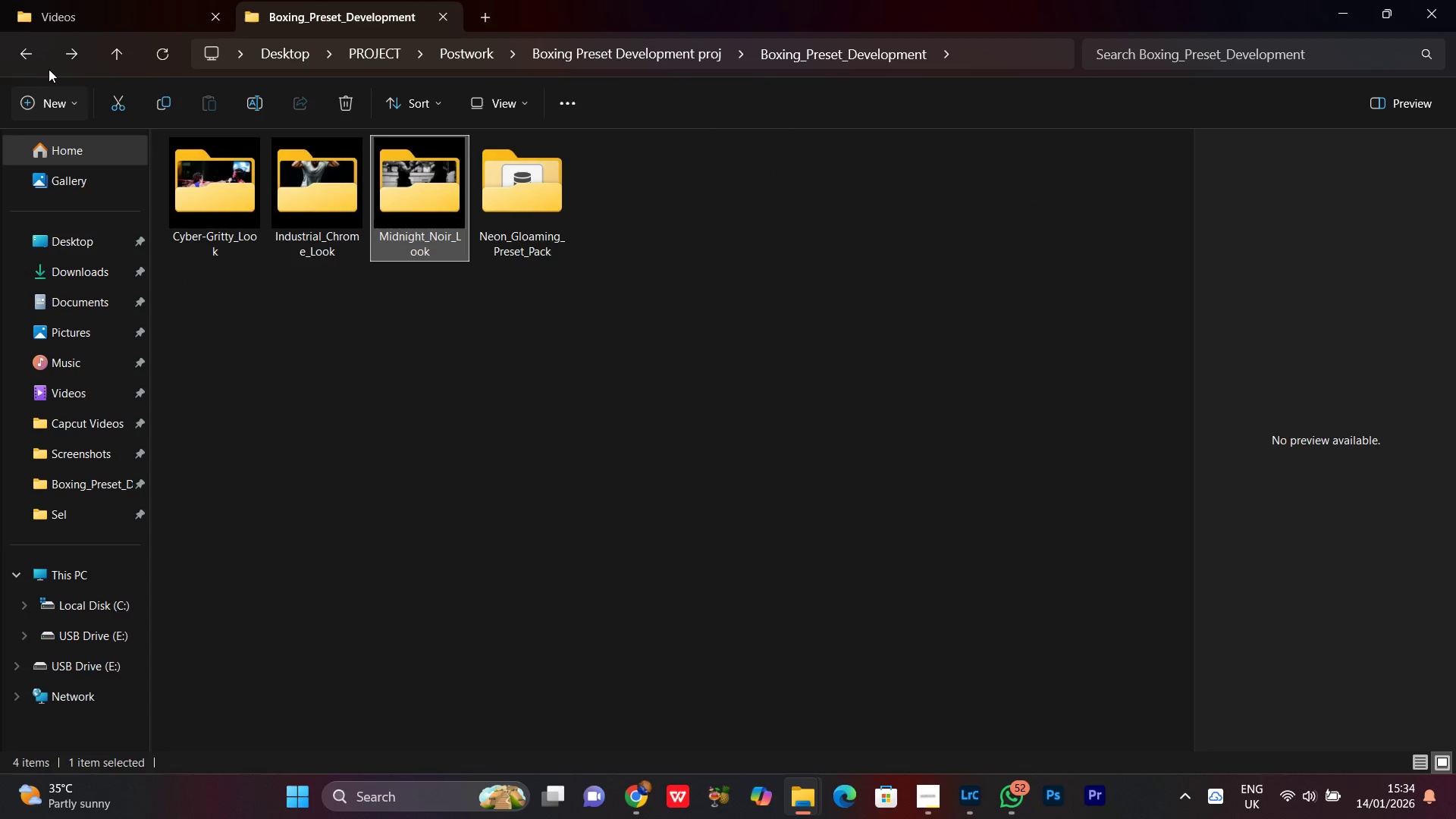 
mouse_move([55, 90])